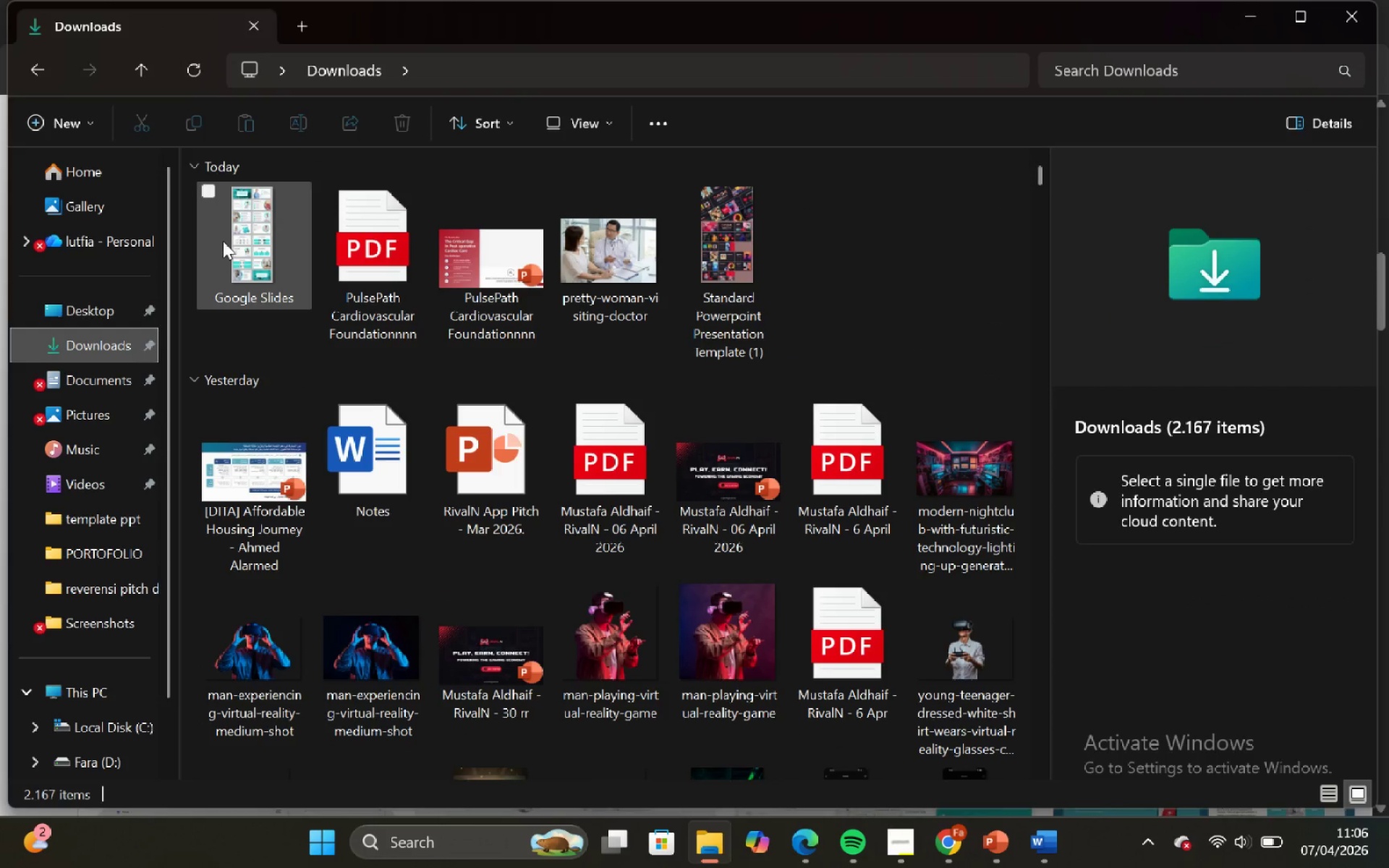 
left_click([232, 223])
 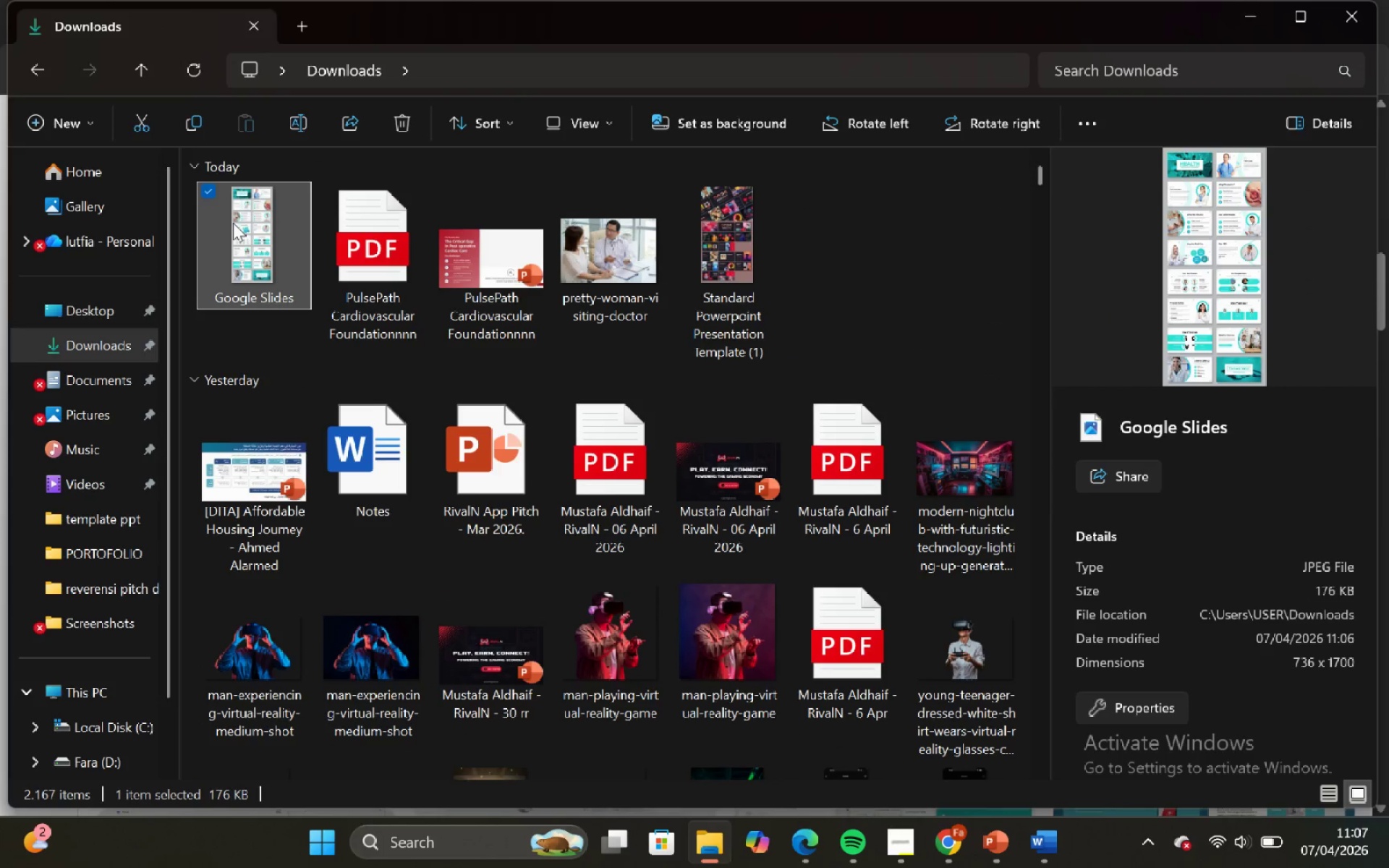 
hold_key(key=ControlLeft, duration=0.59)
 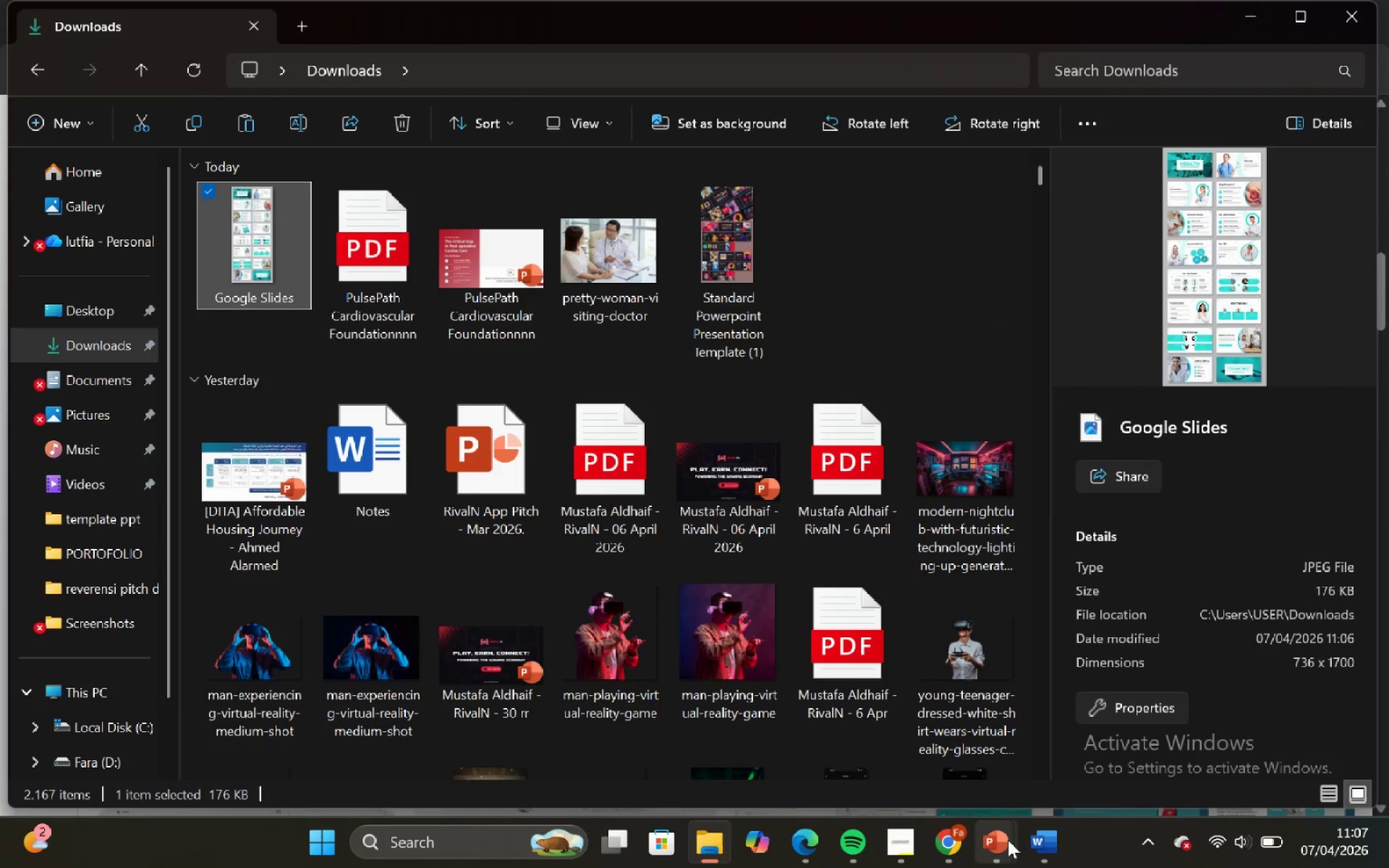 
hold_key(key=C, duration=0.34)
 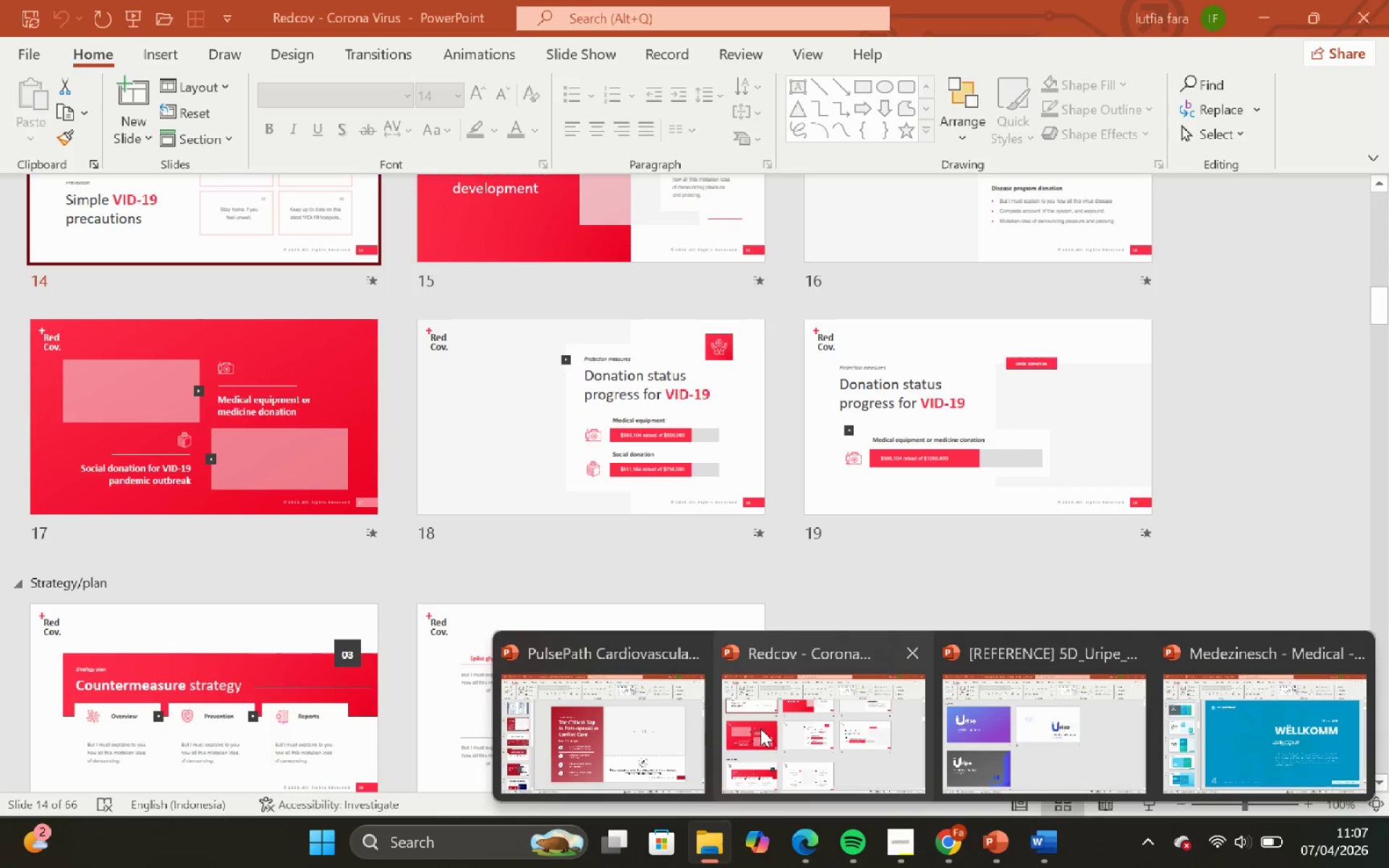 
left_click([684, 731])
 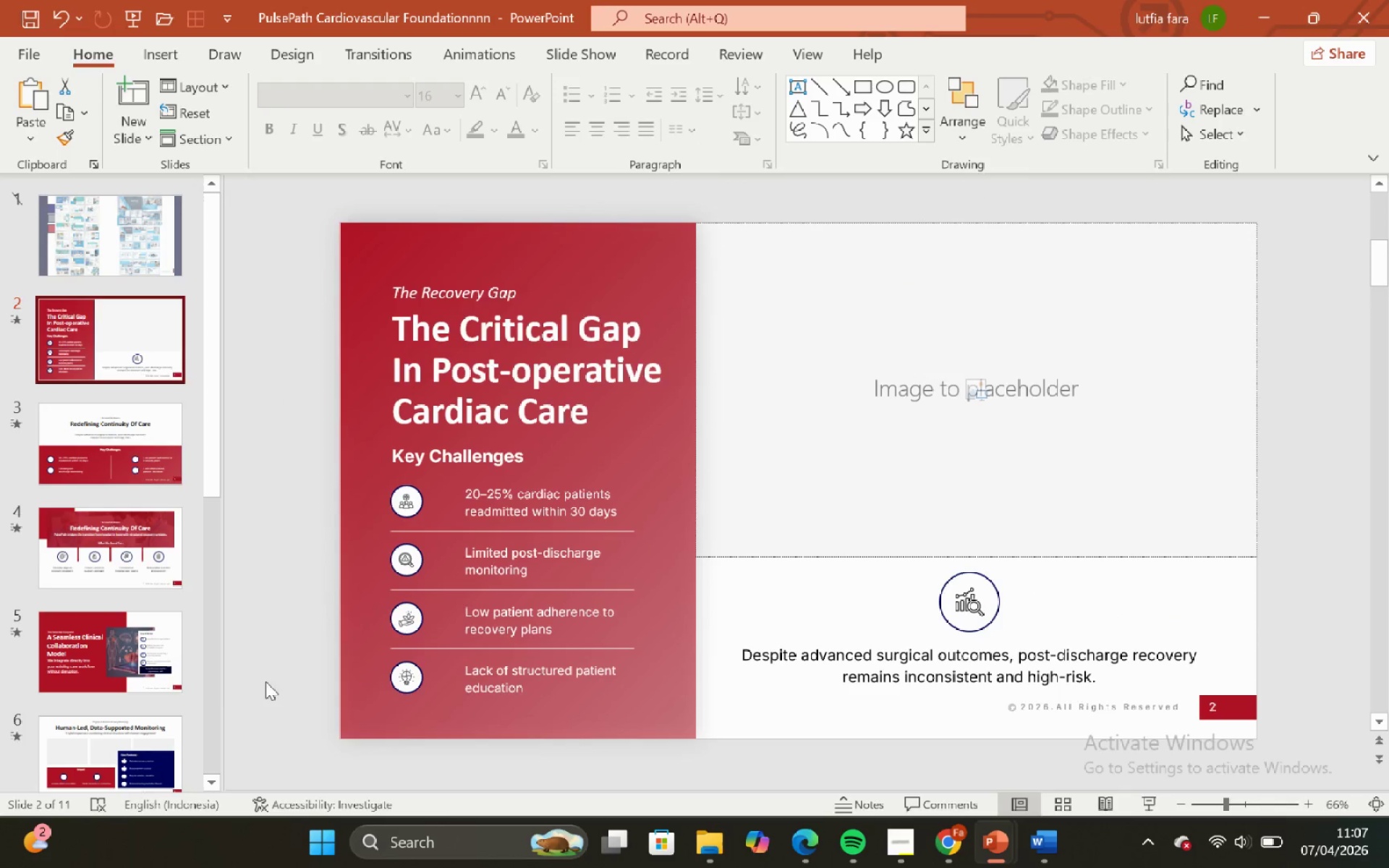 
scroll: coordinate [75, 699], scroll_direction: down, amount: 15.0
 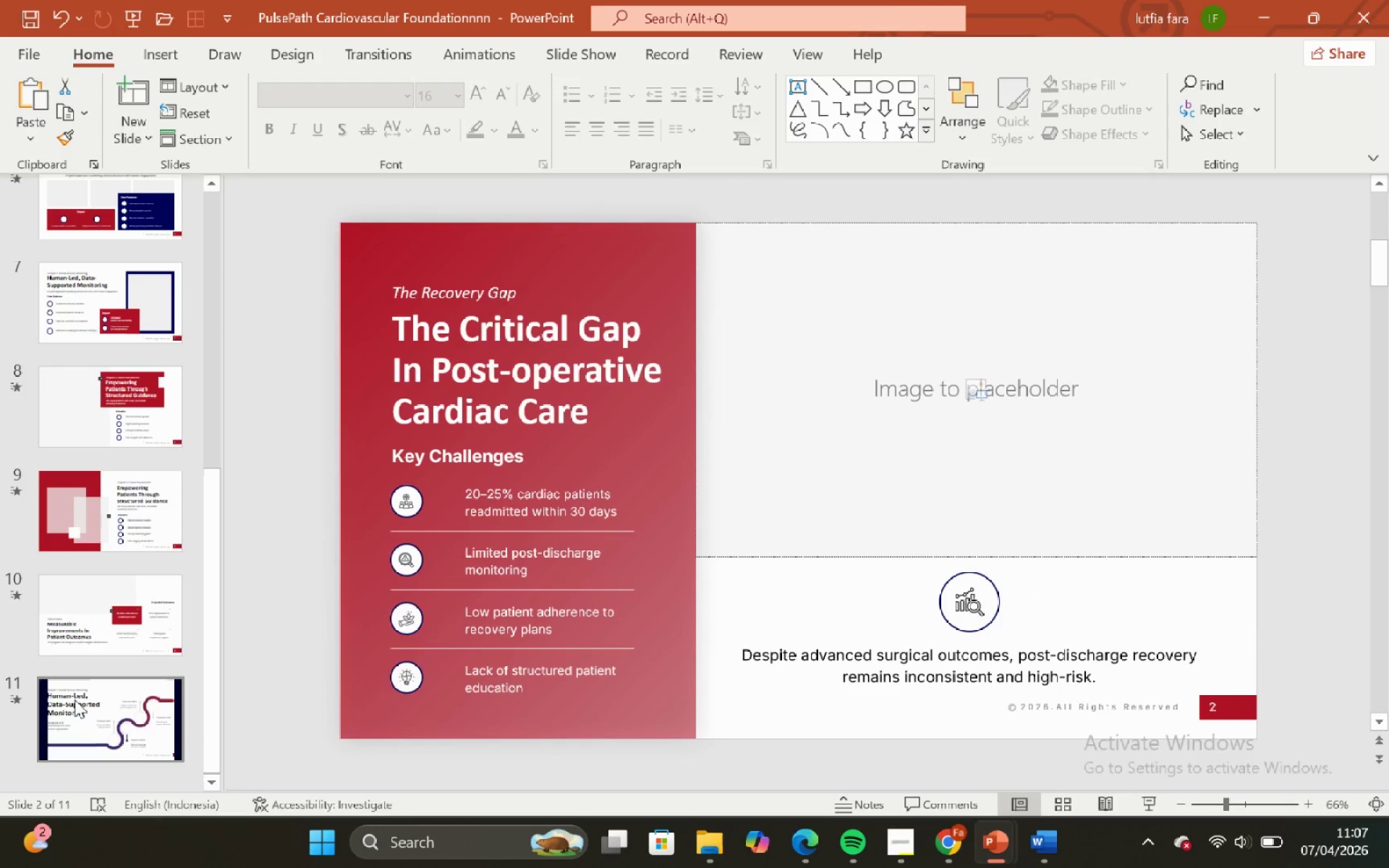 
scroll: coordinate [69, 630], scroll_direction: up, amount: 25.0
 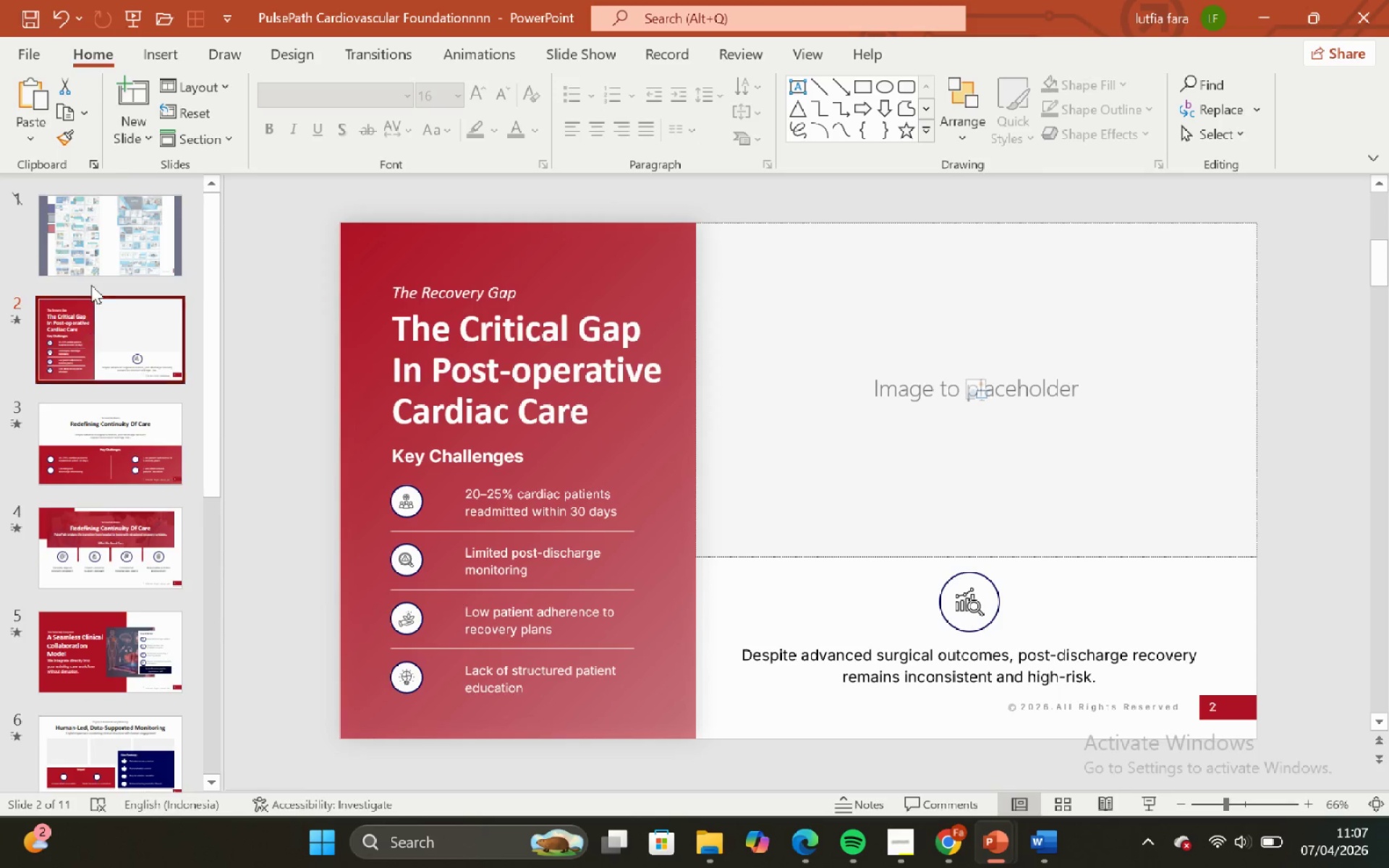 
left_click([95, 255])
 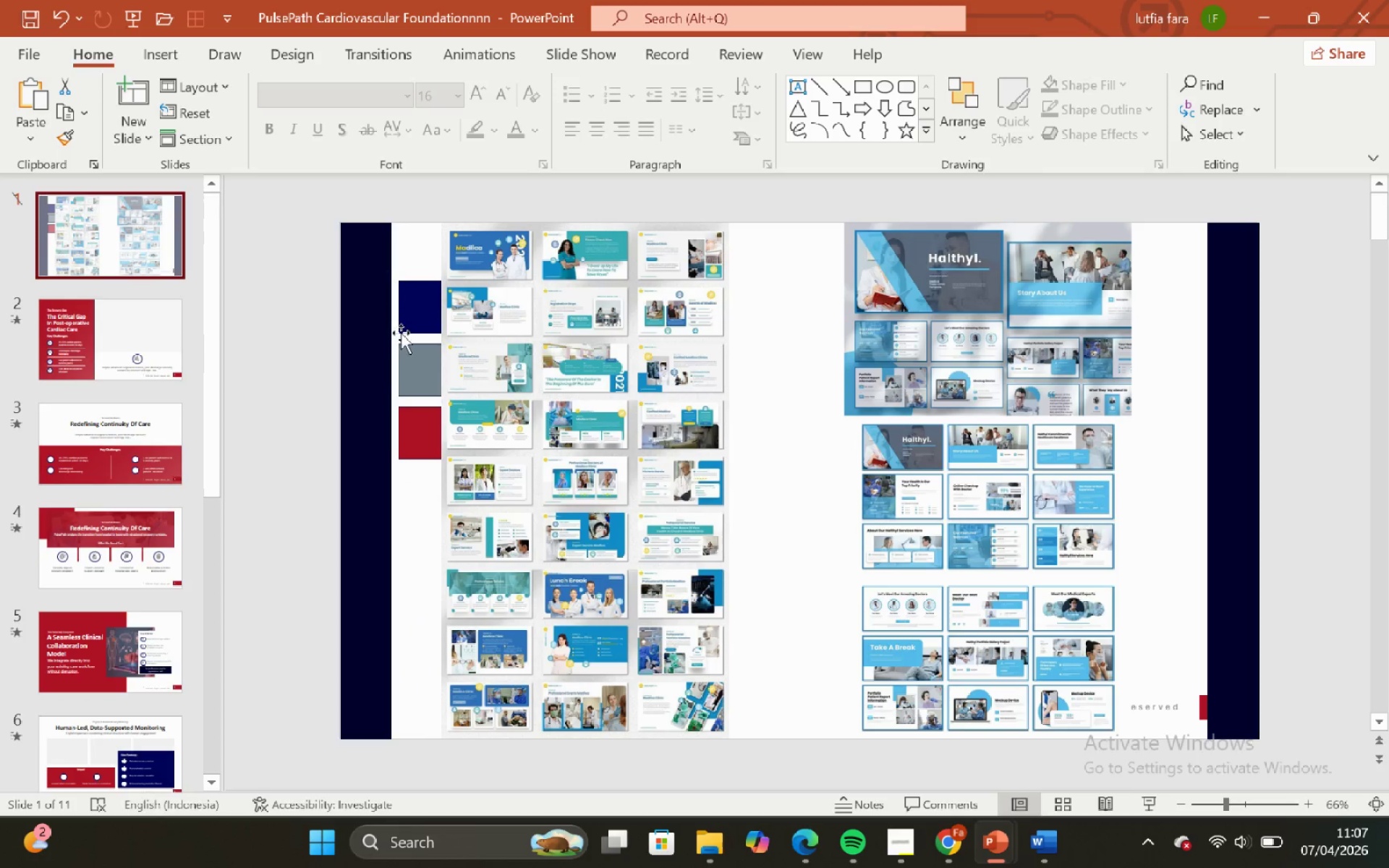 
key(Control+V)
 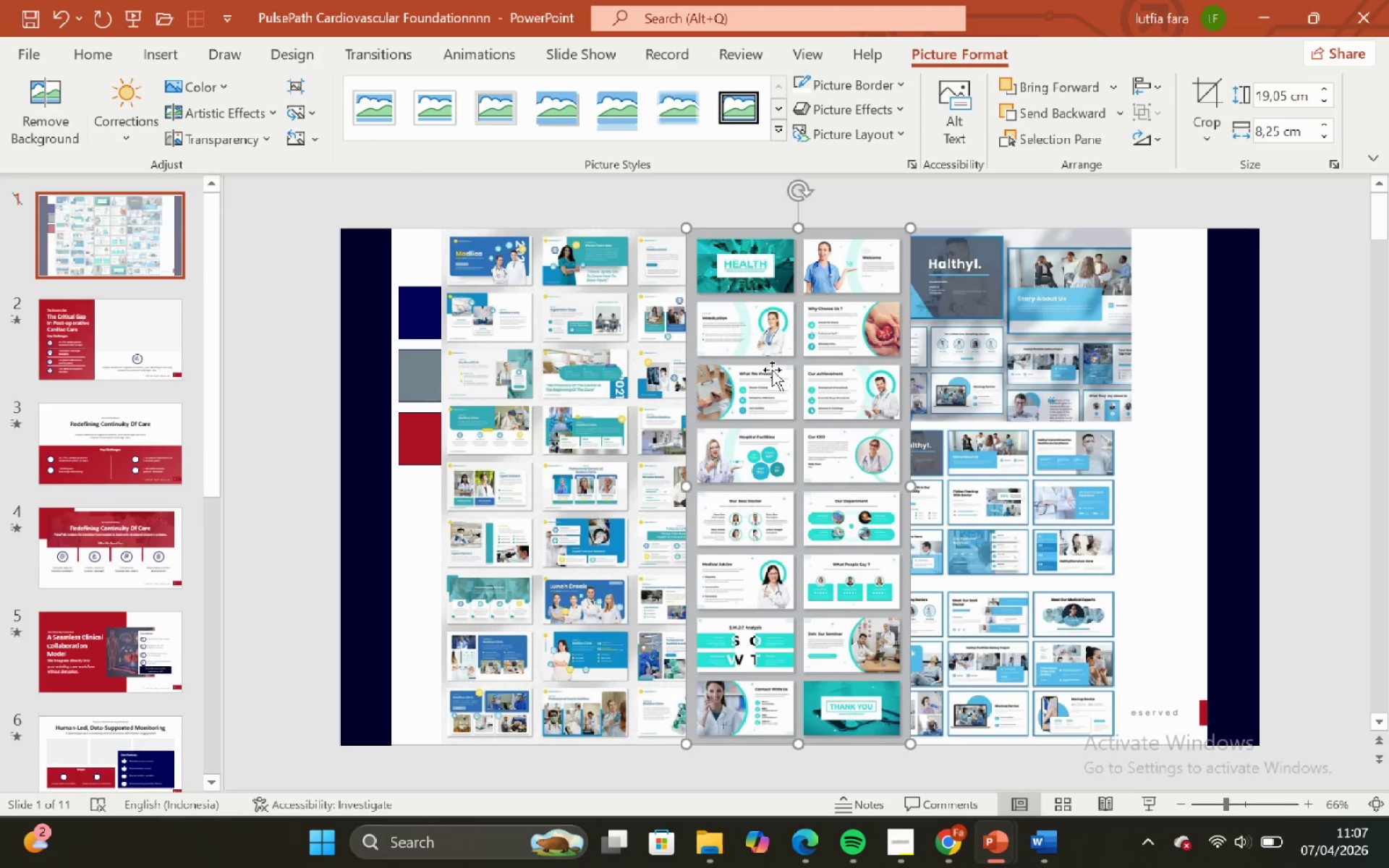 
left_click([493, 327])
 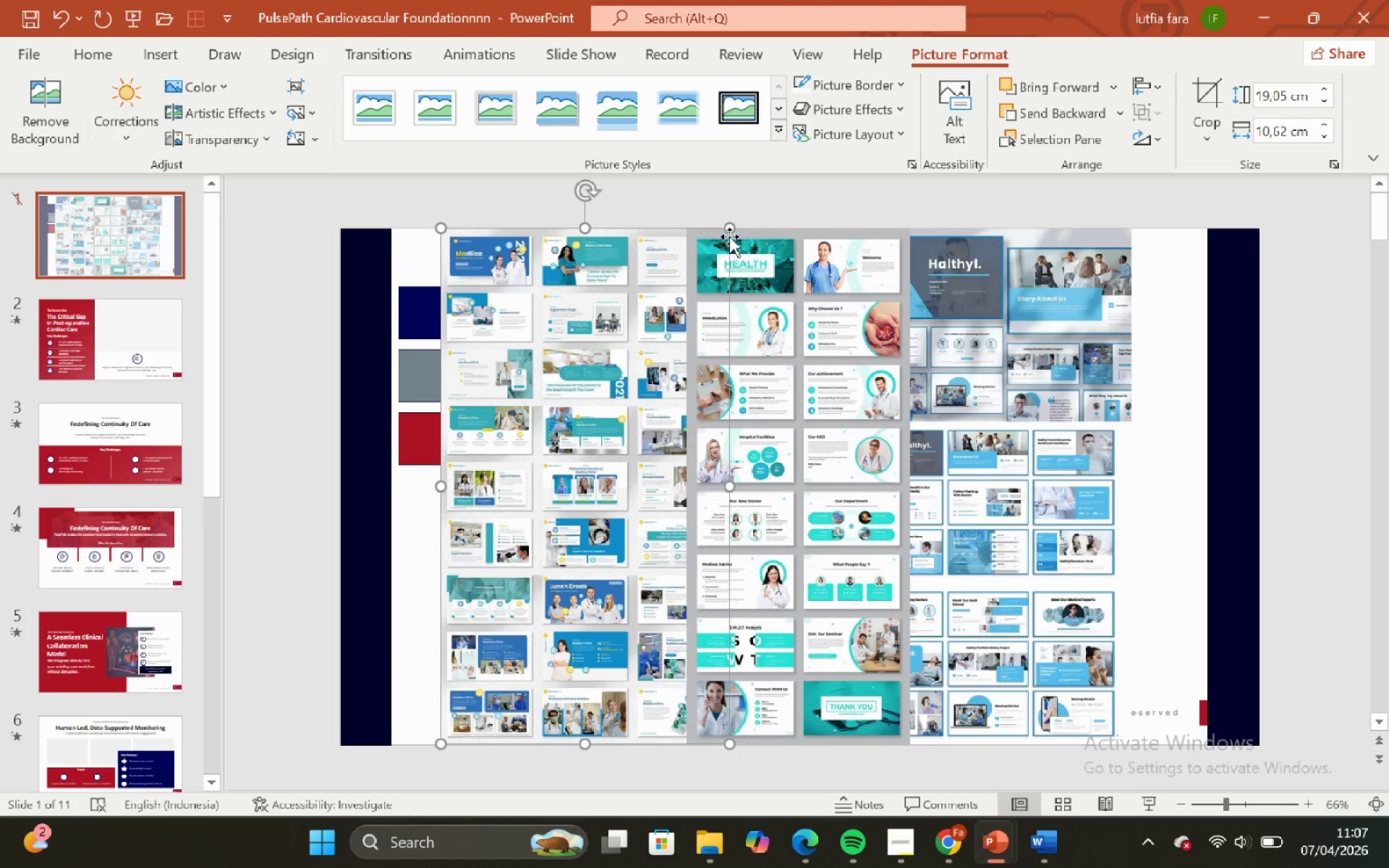 
hold_key(key=ShiftLeft, duration=1.59)
left_click_drag(start_coordinate=[723, 229], to_coordinate=[624, 297])
 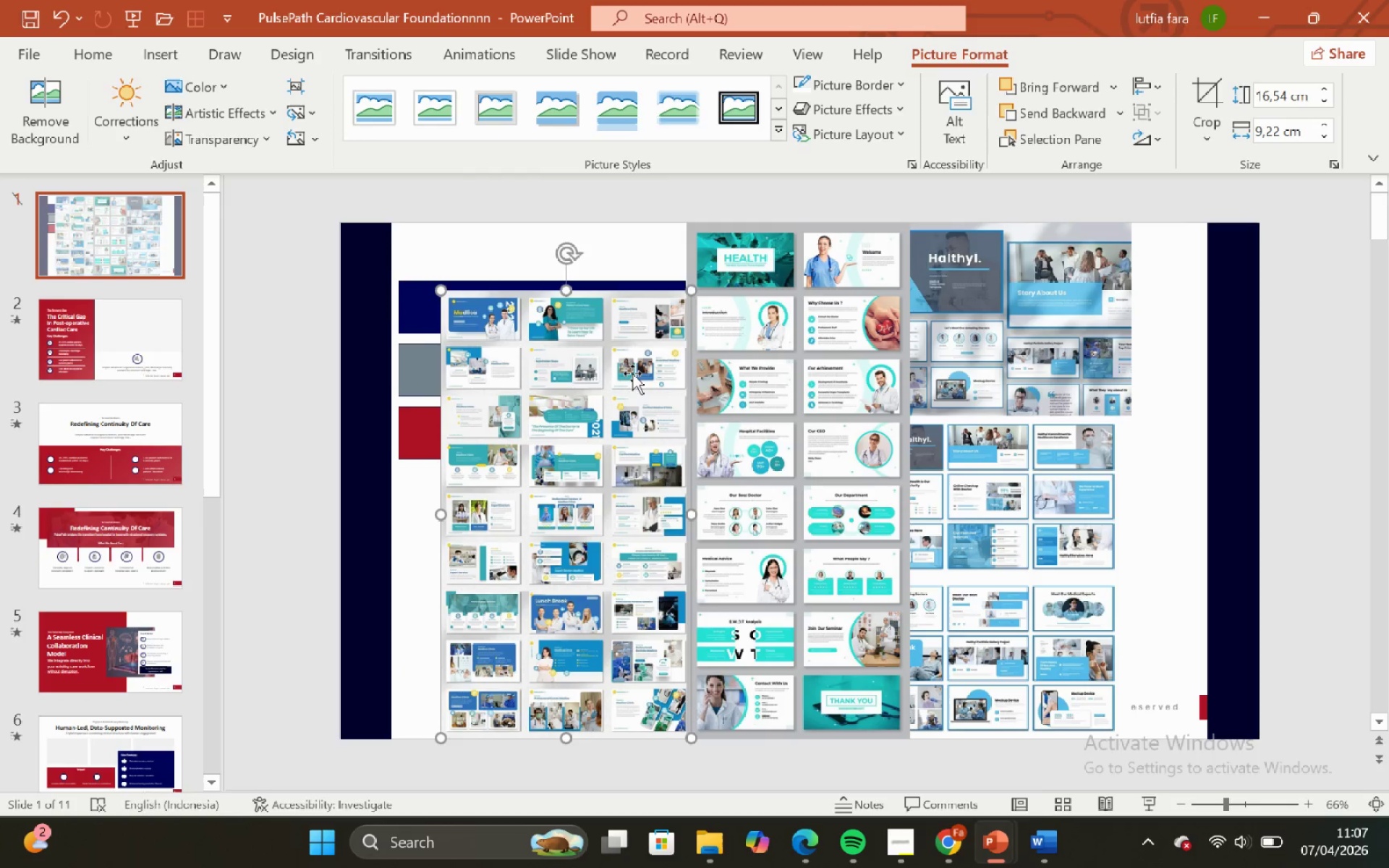 
left_click_drag(start_coordinate=[630, 373], to_coordinate=[582, 380])
 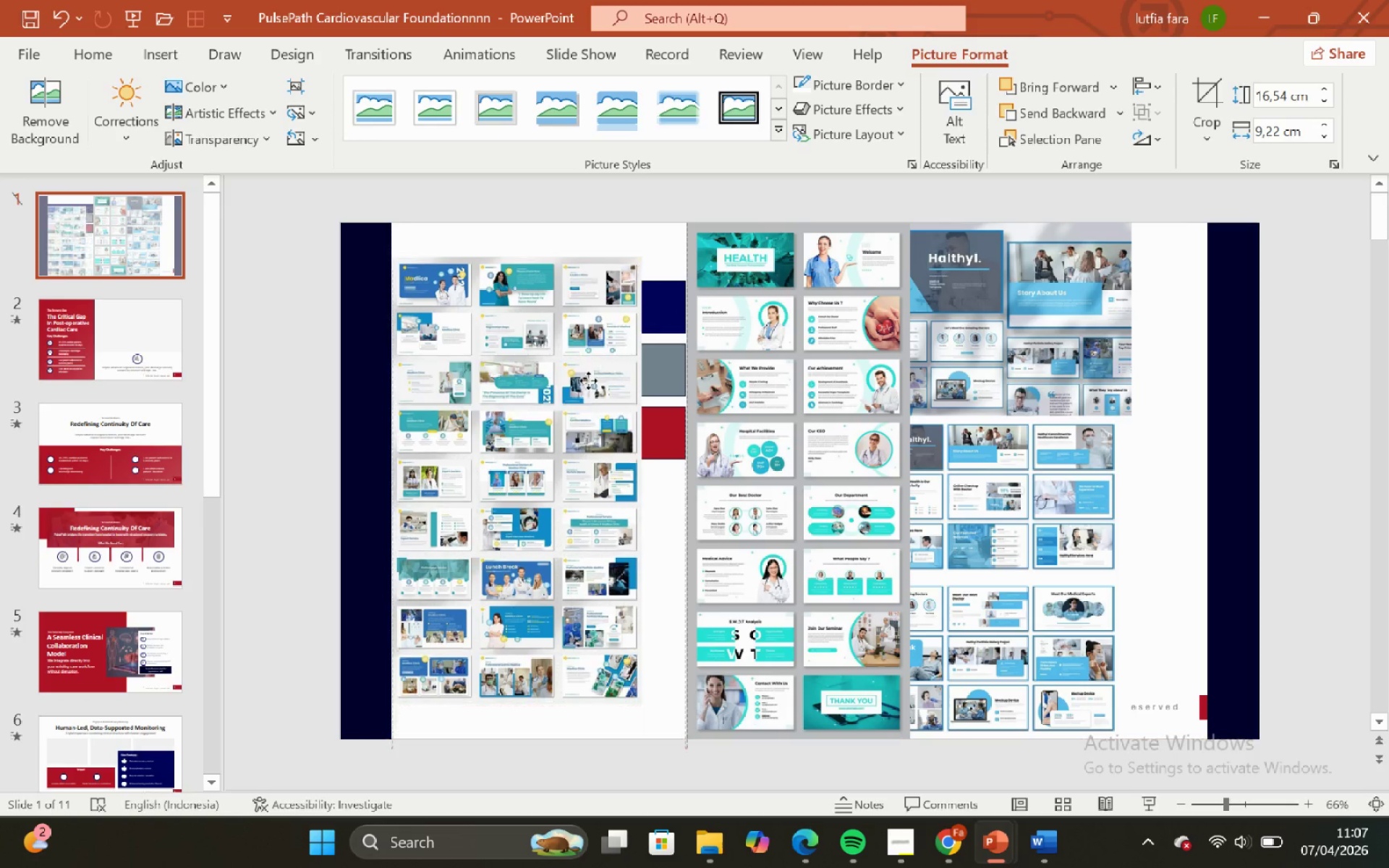 
hold_key(key=ShiftLeft, duration=1.49)
 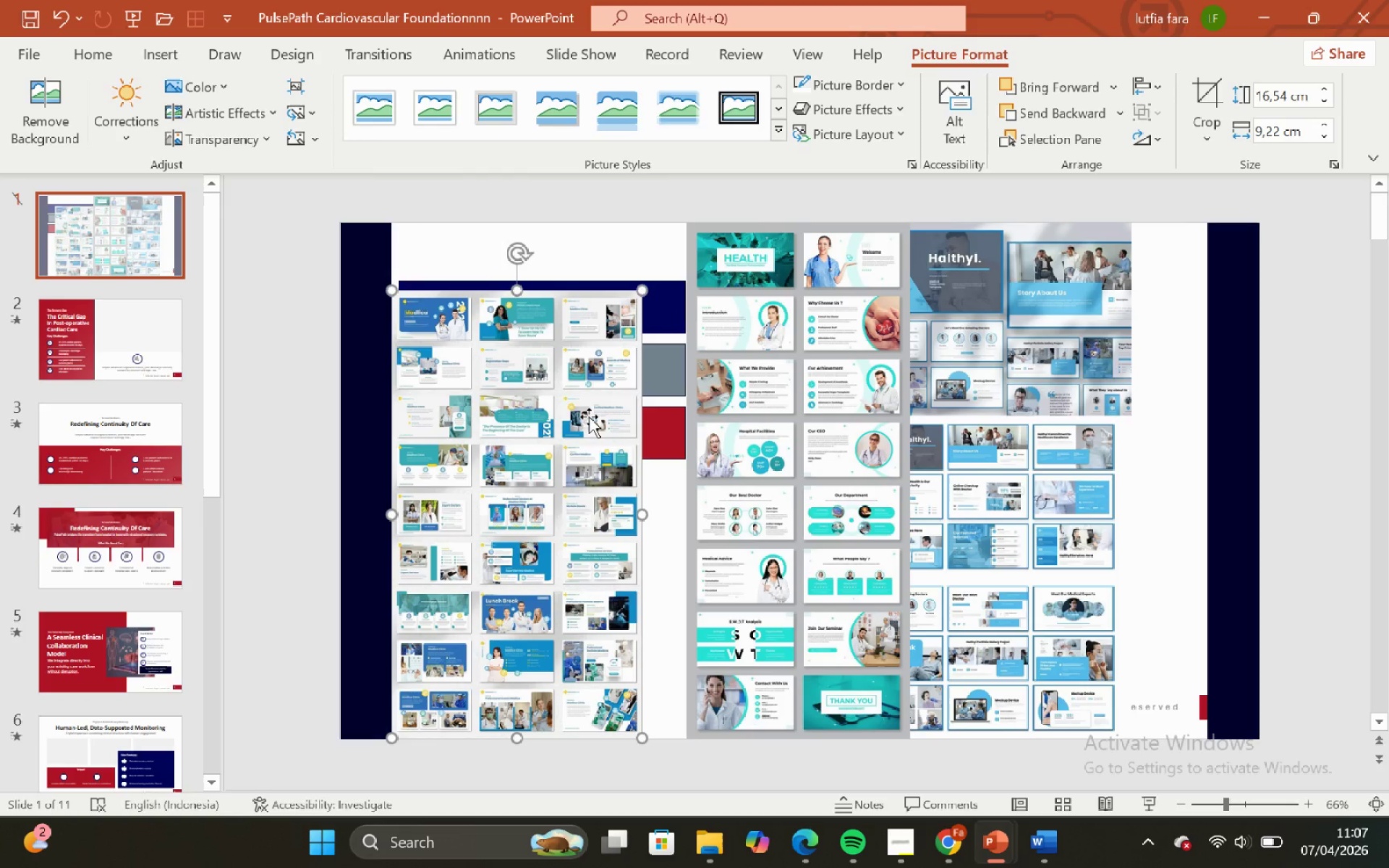 
hold_key(key=ShiftLeft, duration=1.83)
left_click_drag(start_coordinate=[589, 417], to_coordinate=[579, 380])
 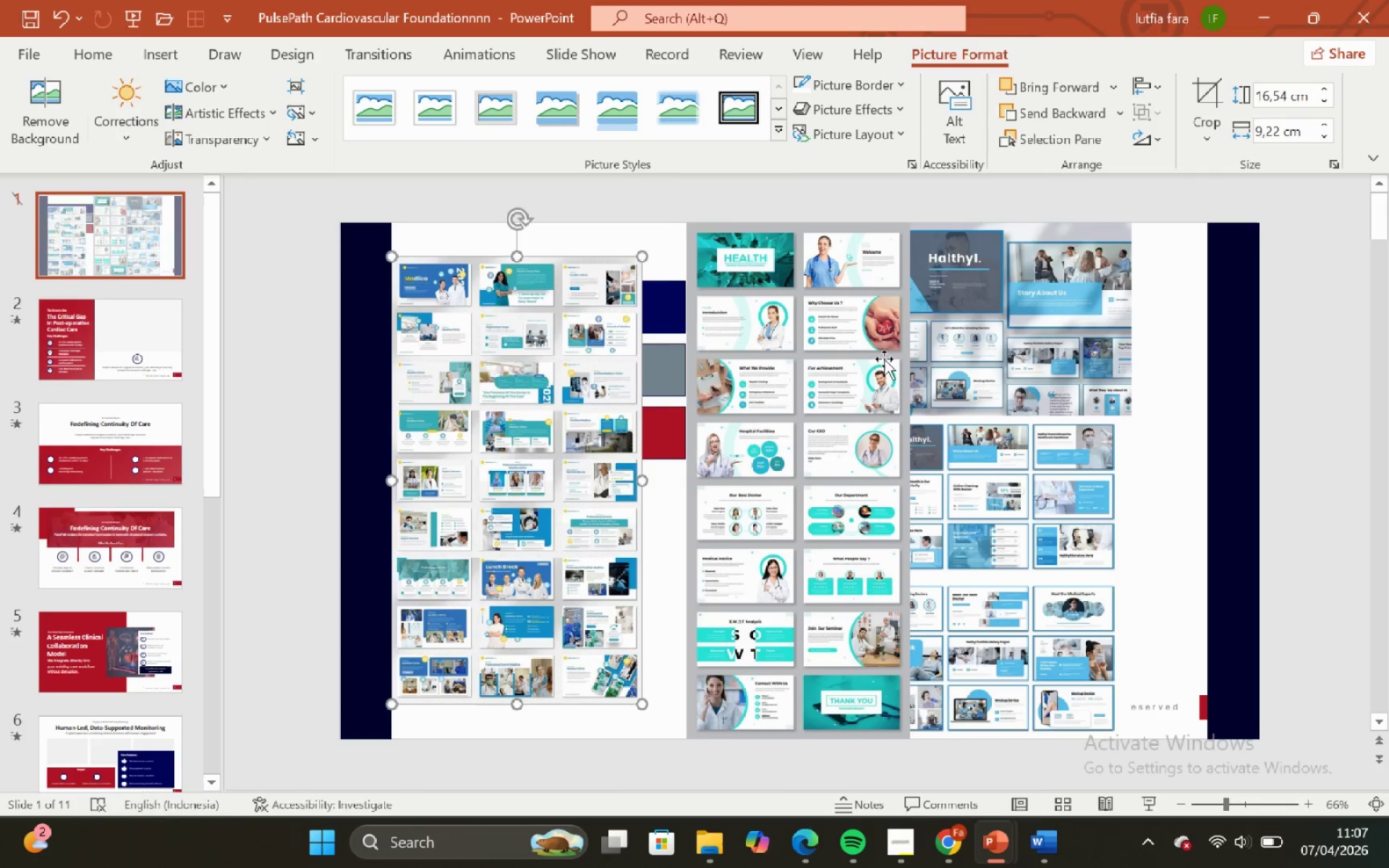 
left_click([884, 359])
 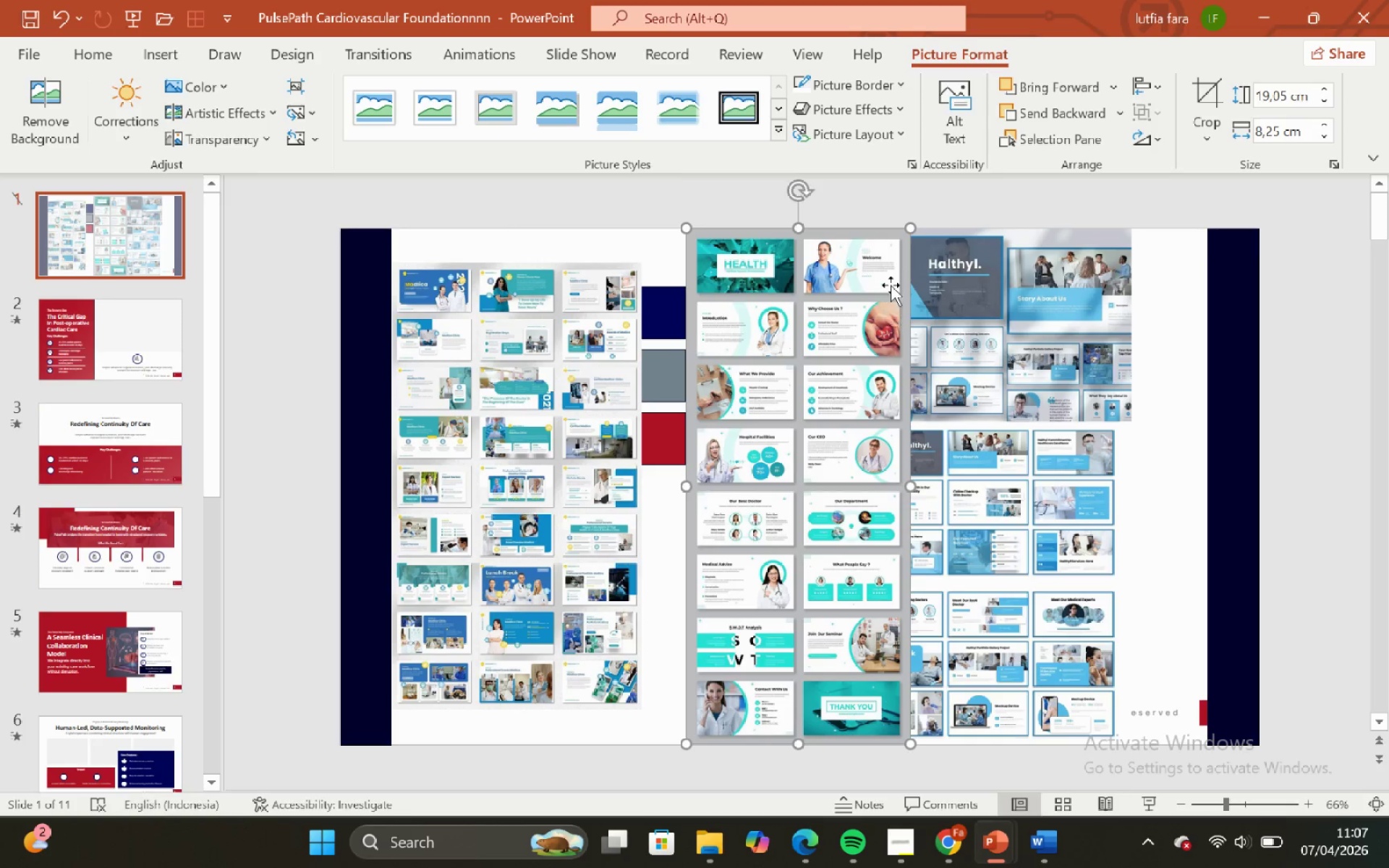 
hold_key(key=ShiftLeft, duration=0.7)
left_click_drag(start_coordinate=[884, 276], to_coordinate=[825, 290])
 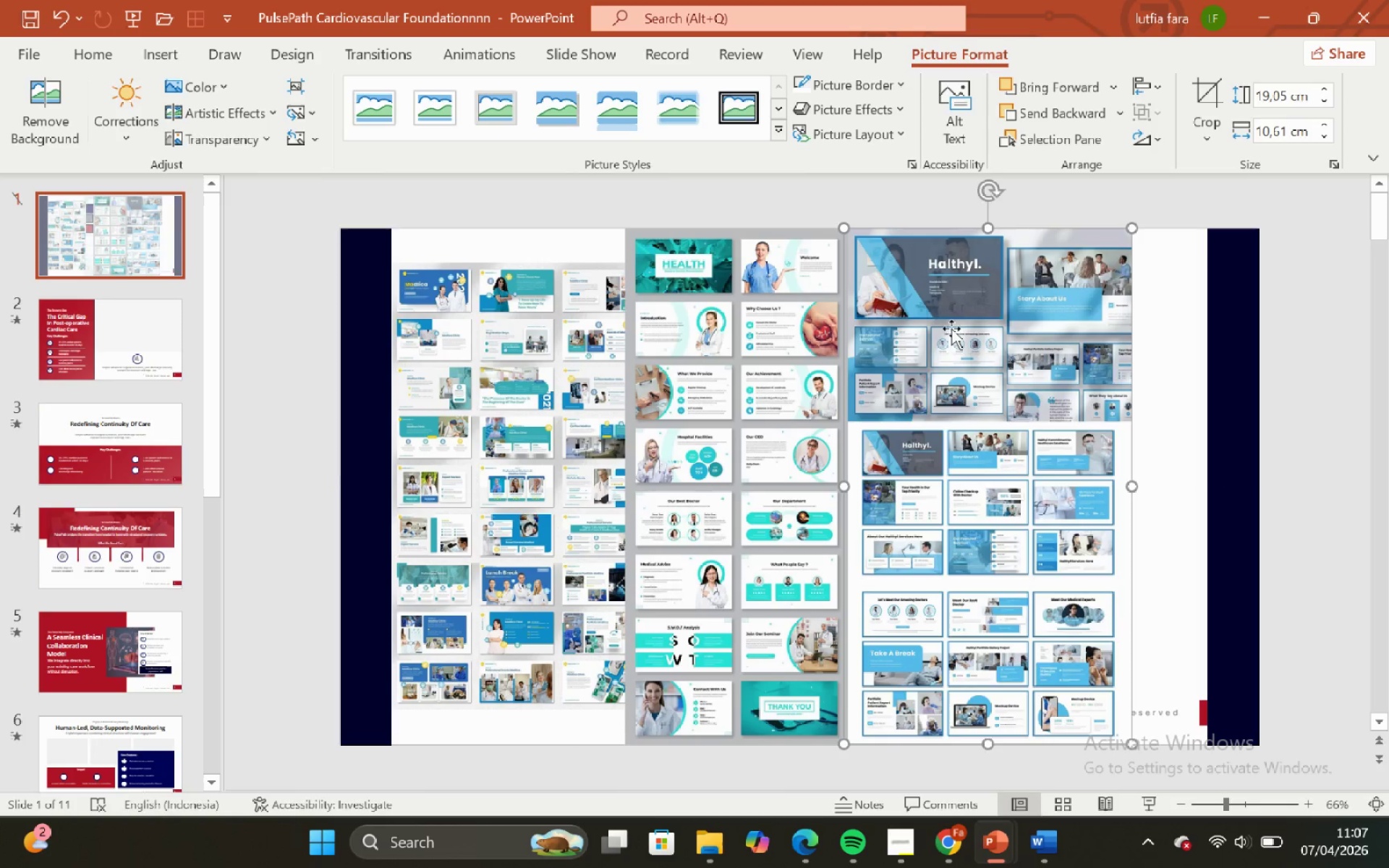 
hold_key(key=ShiftLeft, duration=1.73)
left_click_drag(start_coordinate=[931, 359], to_coordinate=[1001, 339])
 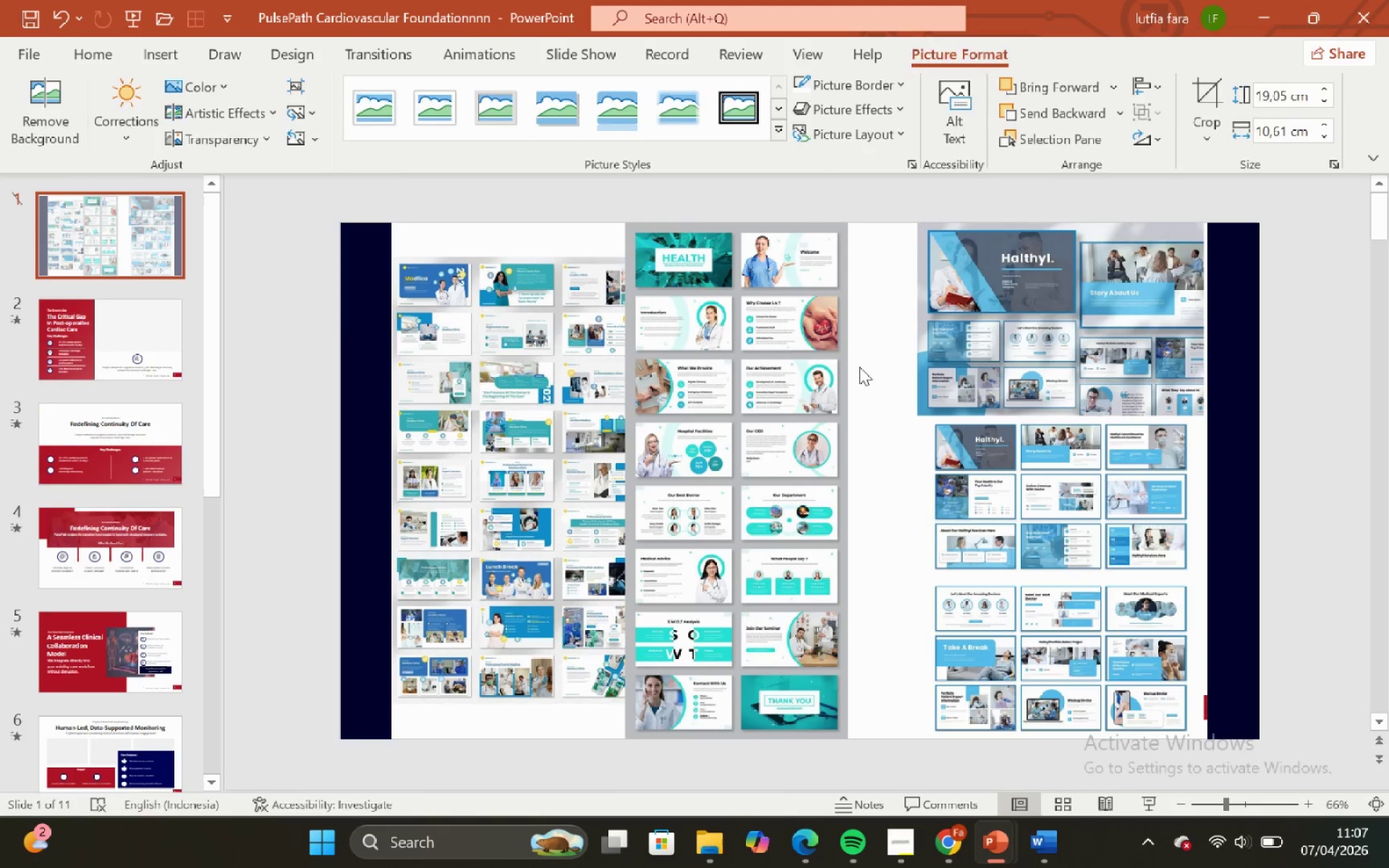 
double_click([823, 377])
 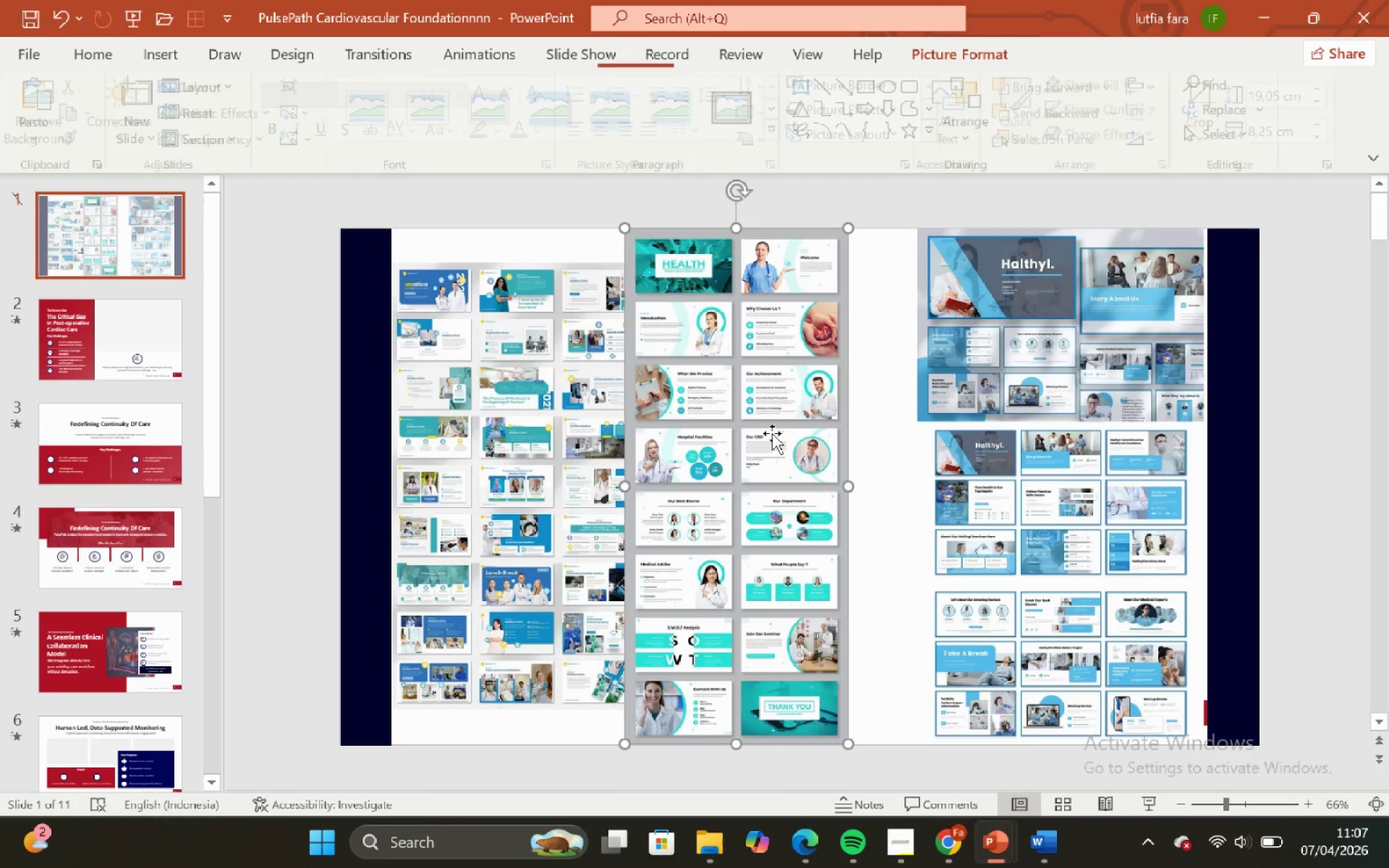 
hold_key(key=ShiftLeft, duration=1.08)
left_click_drag(start_coordinate=[770, 433], to_coordinate=[810, 438])
 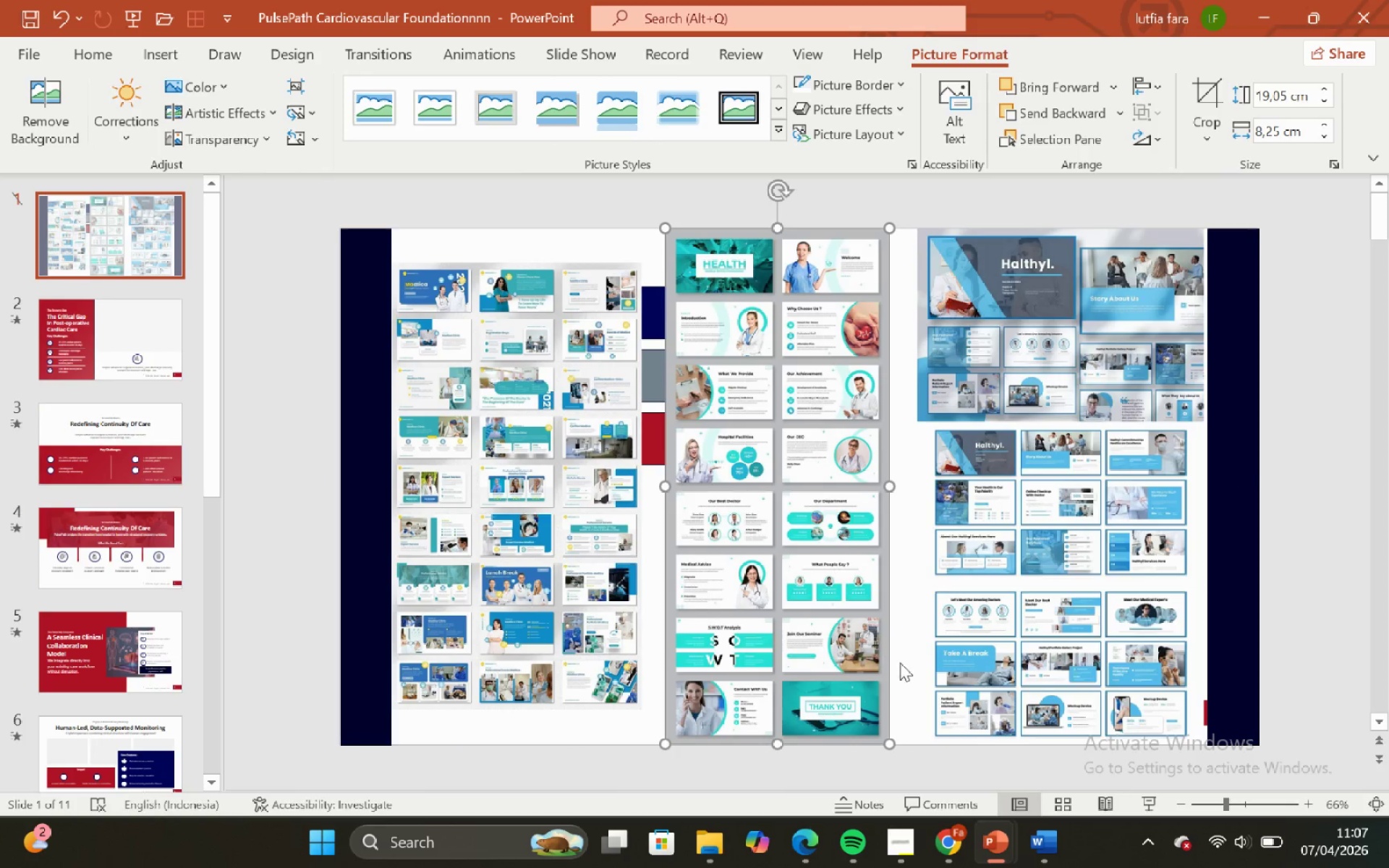 
left_click([900, 662])
 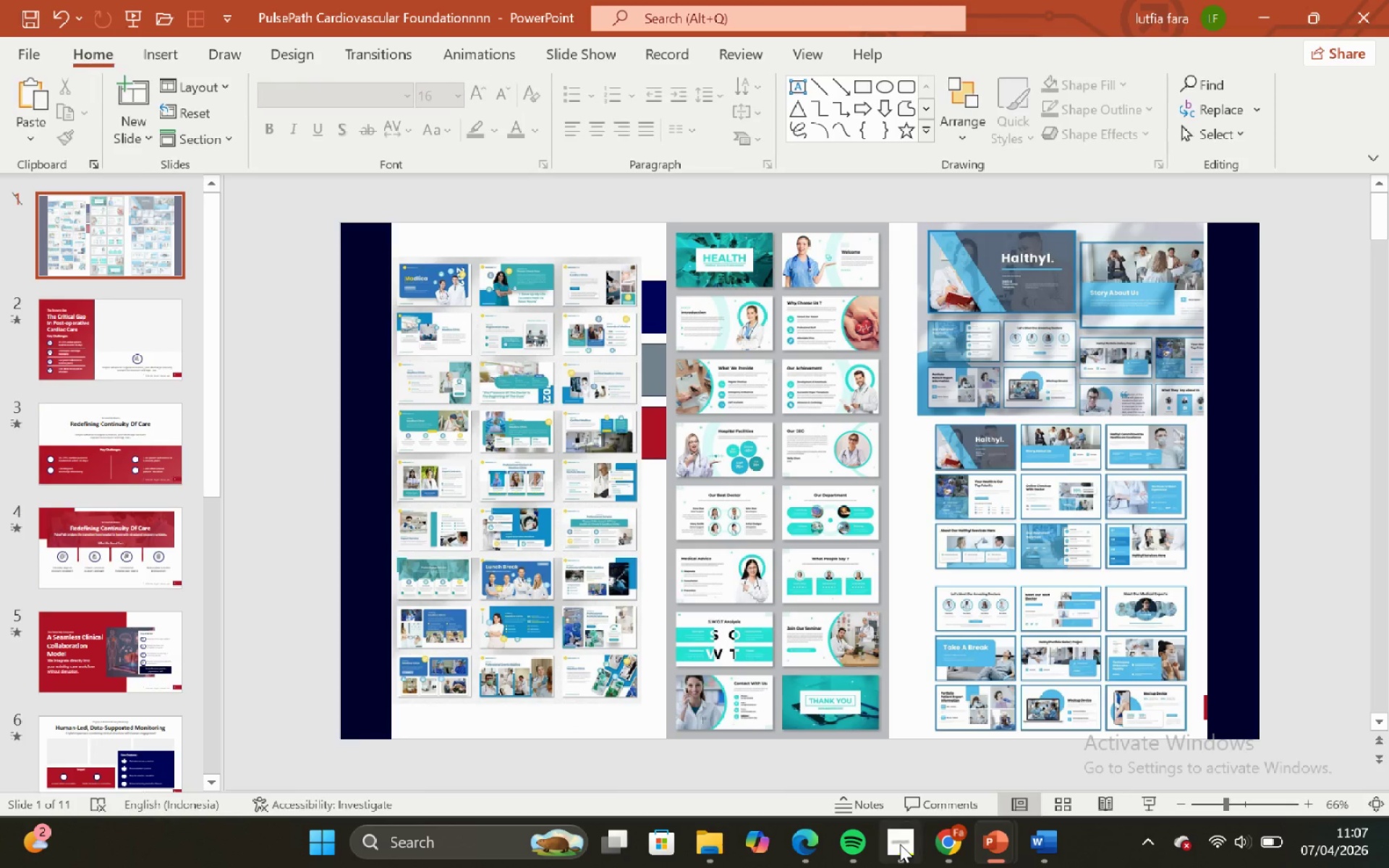 
left_click([900, 844])